 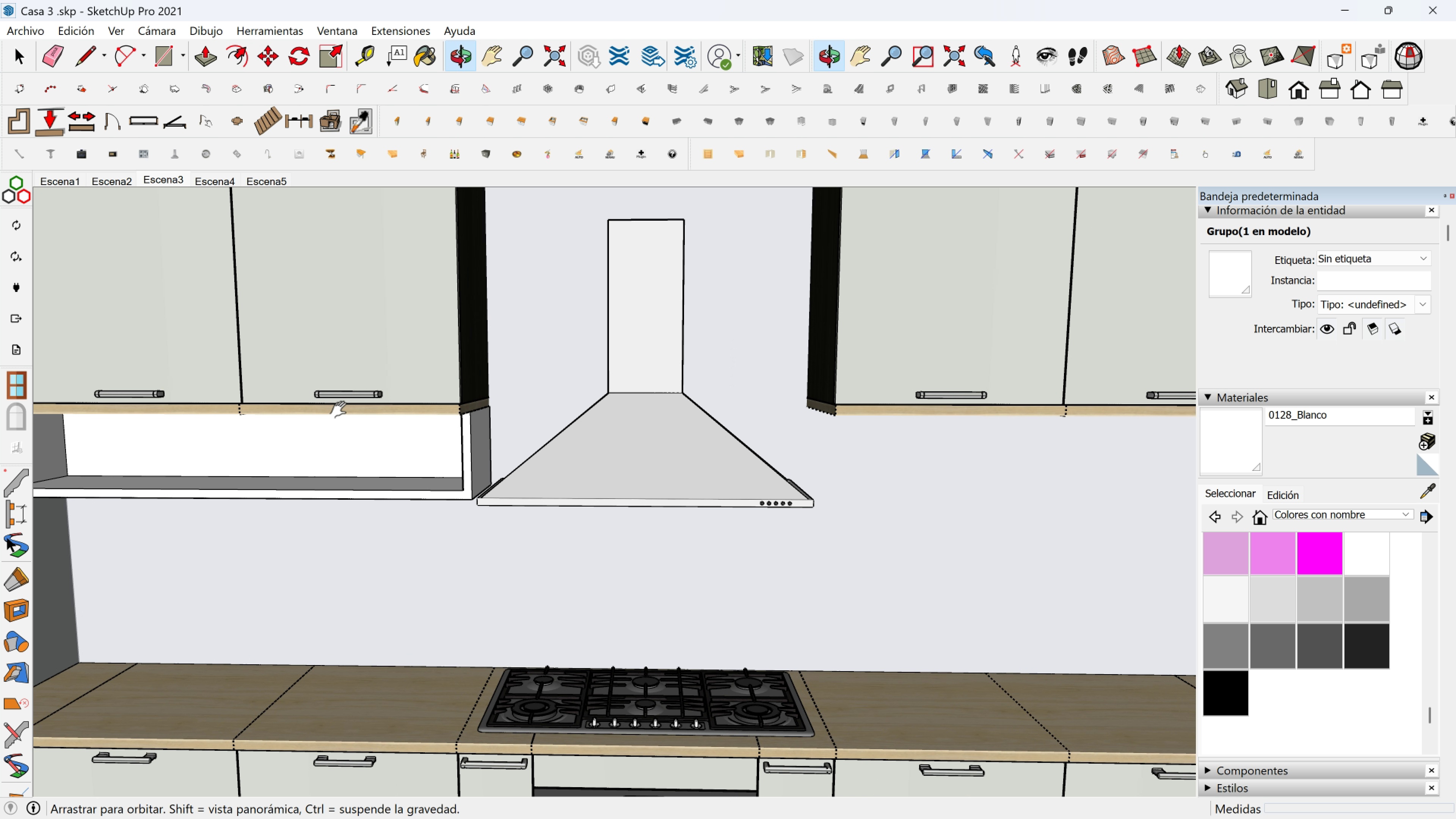 
scroll: coordinate [792, 416], scroll_direction: up, amount: 1.0
 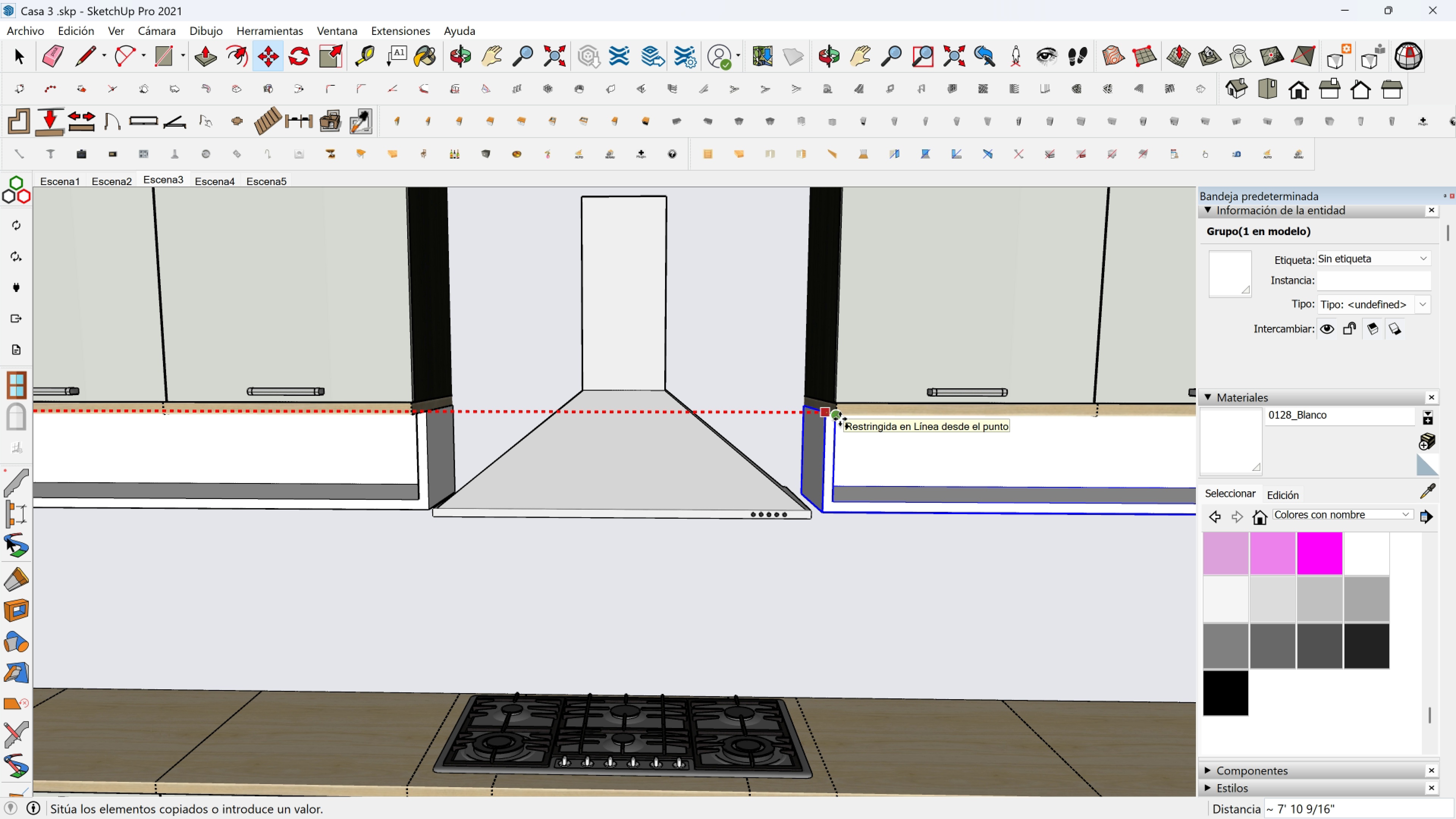 
key(Shift+ShiftLeft)
 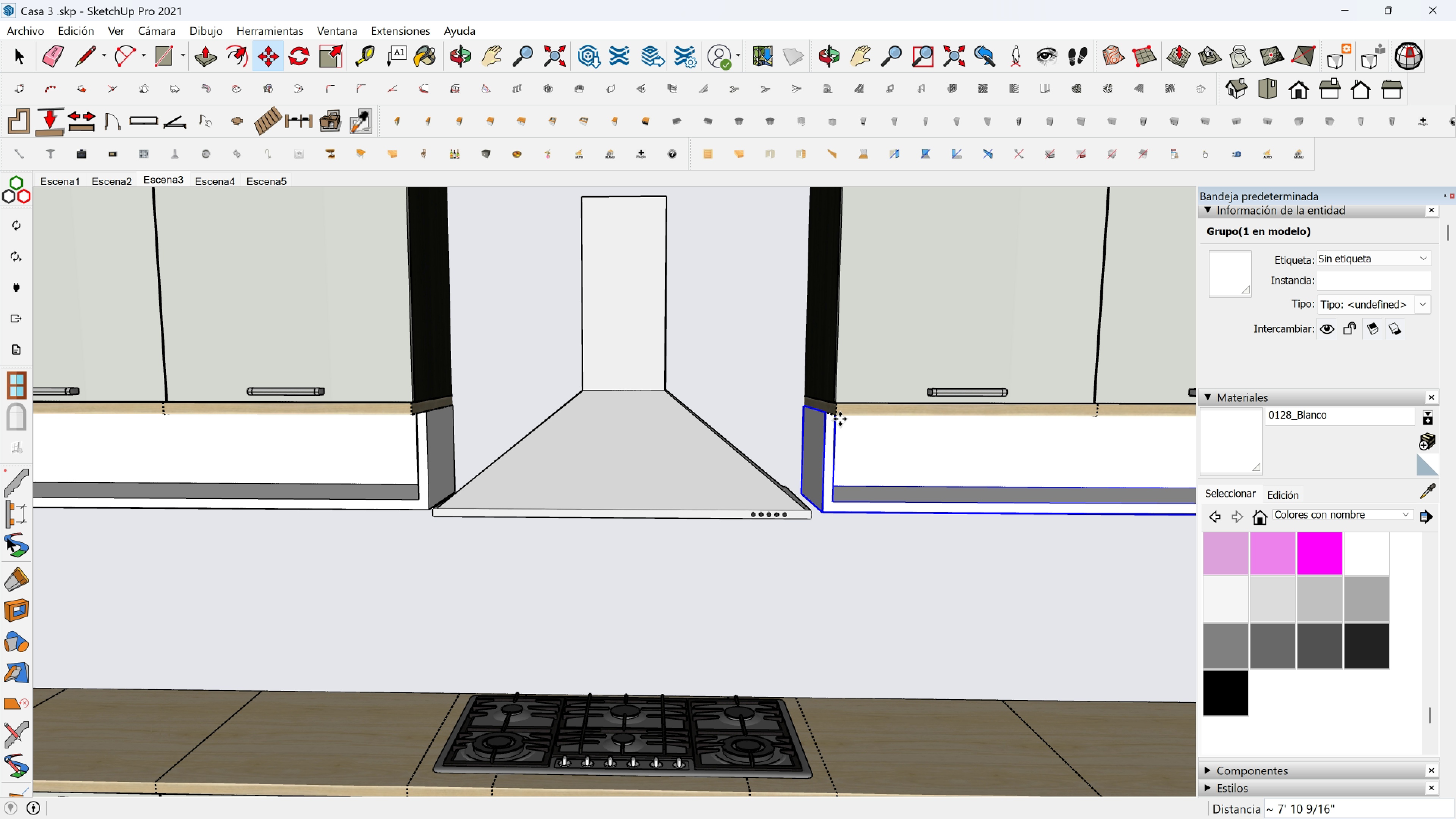 
key(Shift+ShiftLeft)
 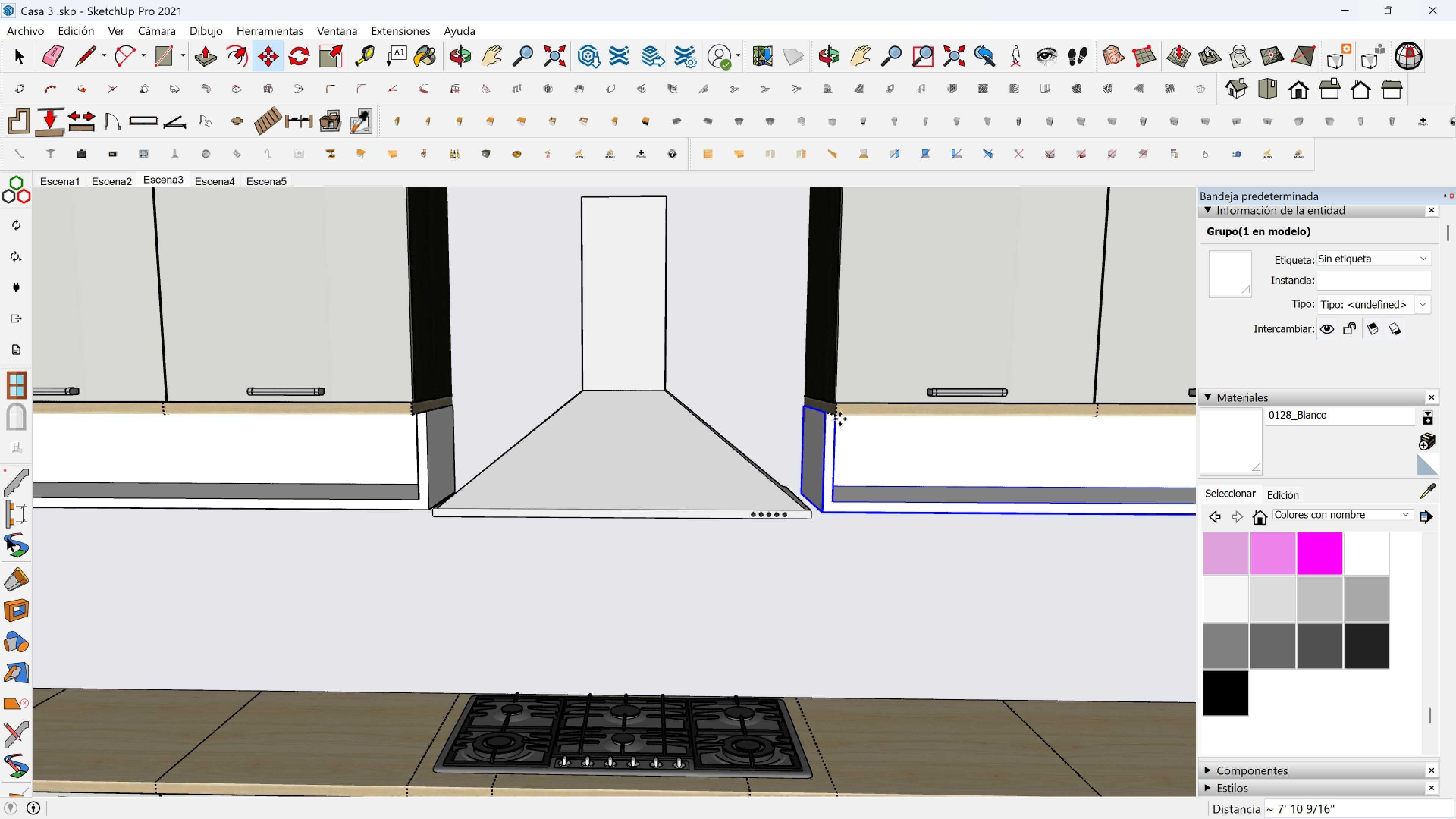 
key(Shift+ShiftLeft)
 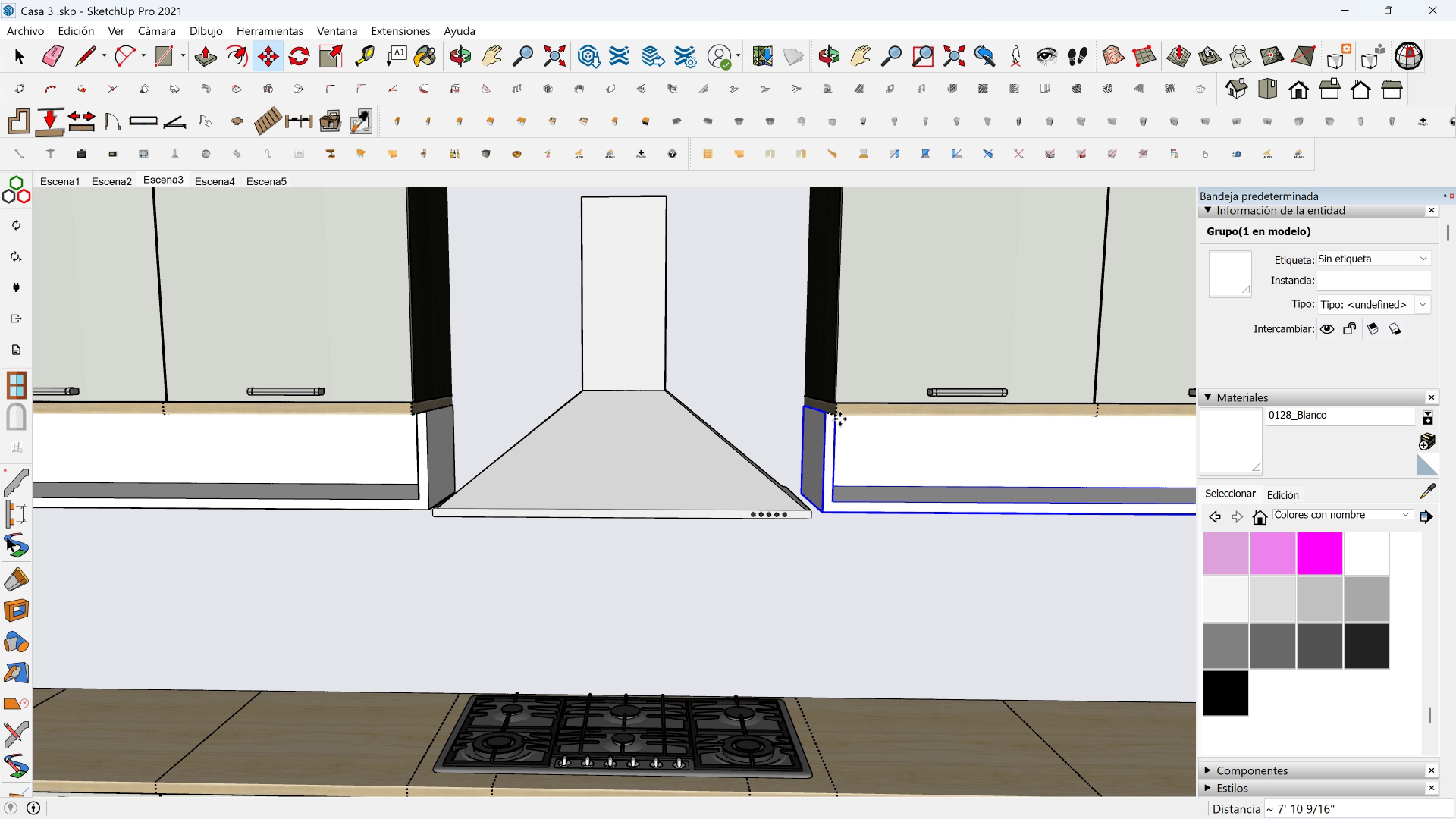 
left_click([840, 419])
 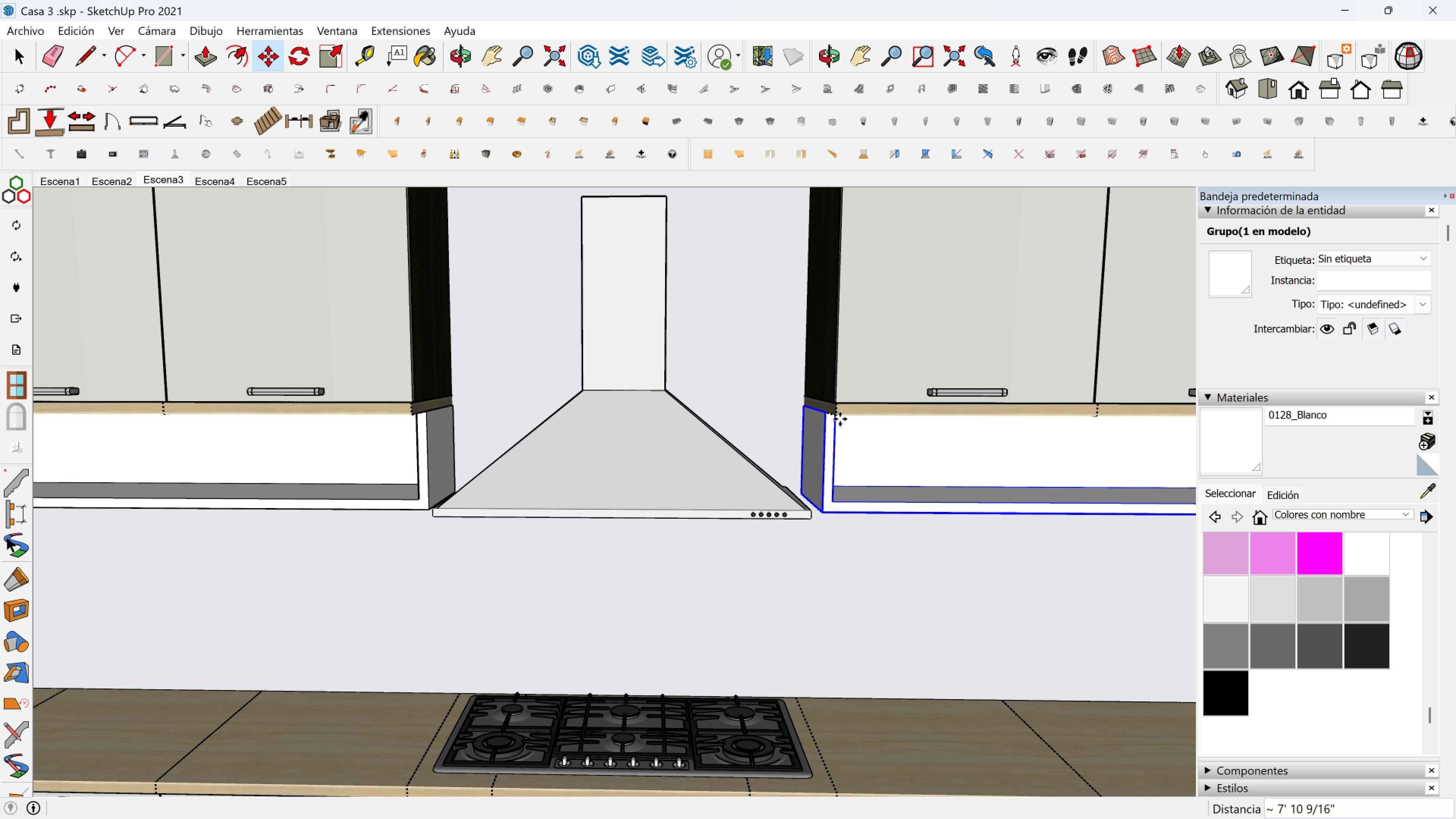 
key(Shift+ShiftLeft)
 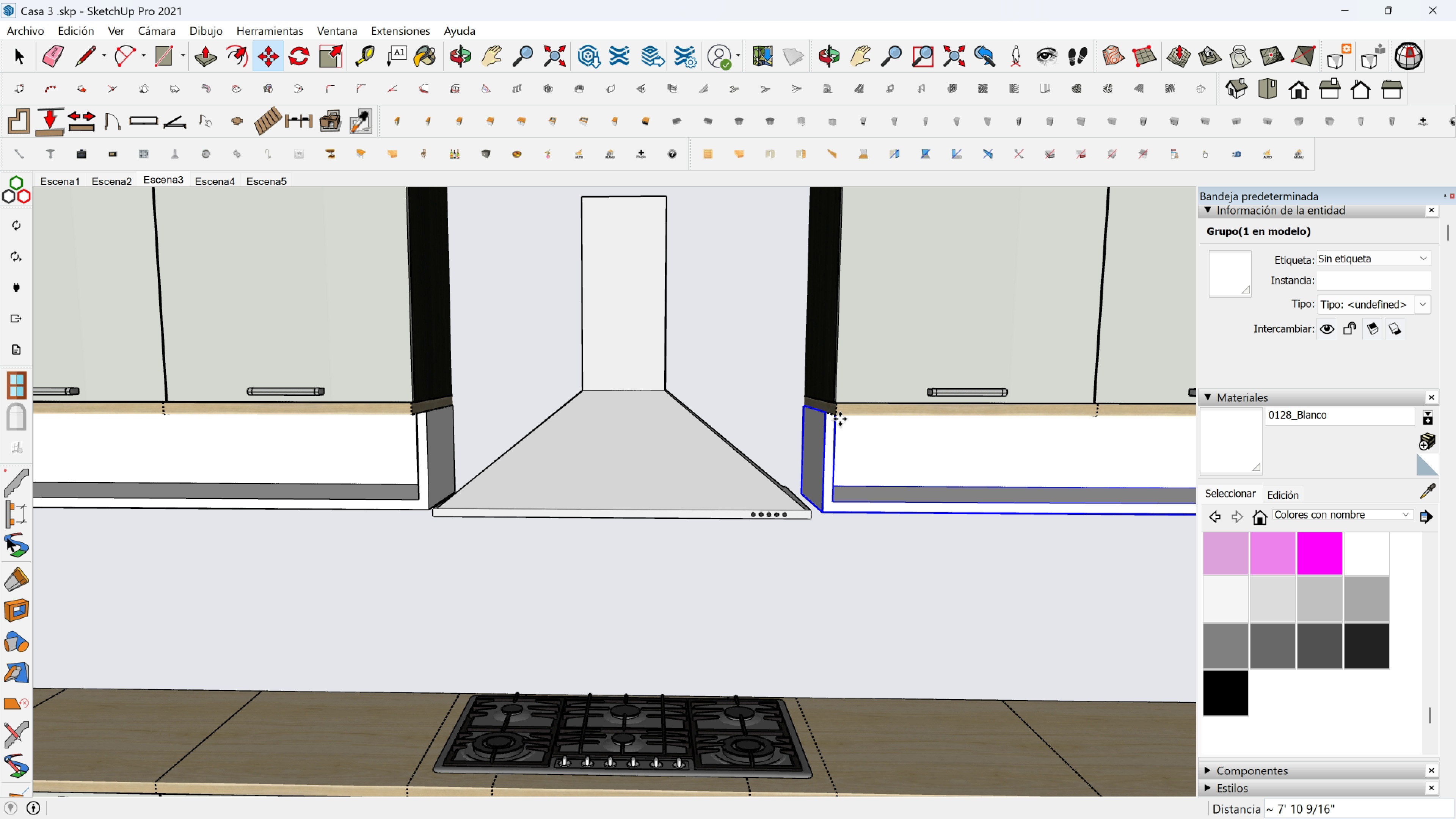 
key(Shift+ShiftLeft)
 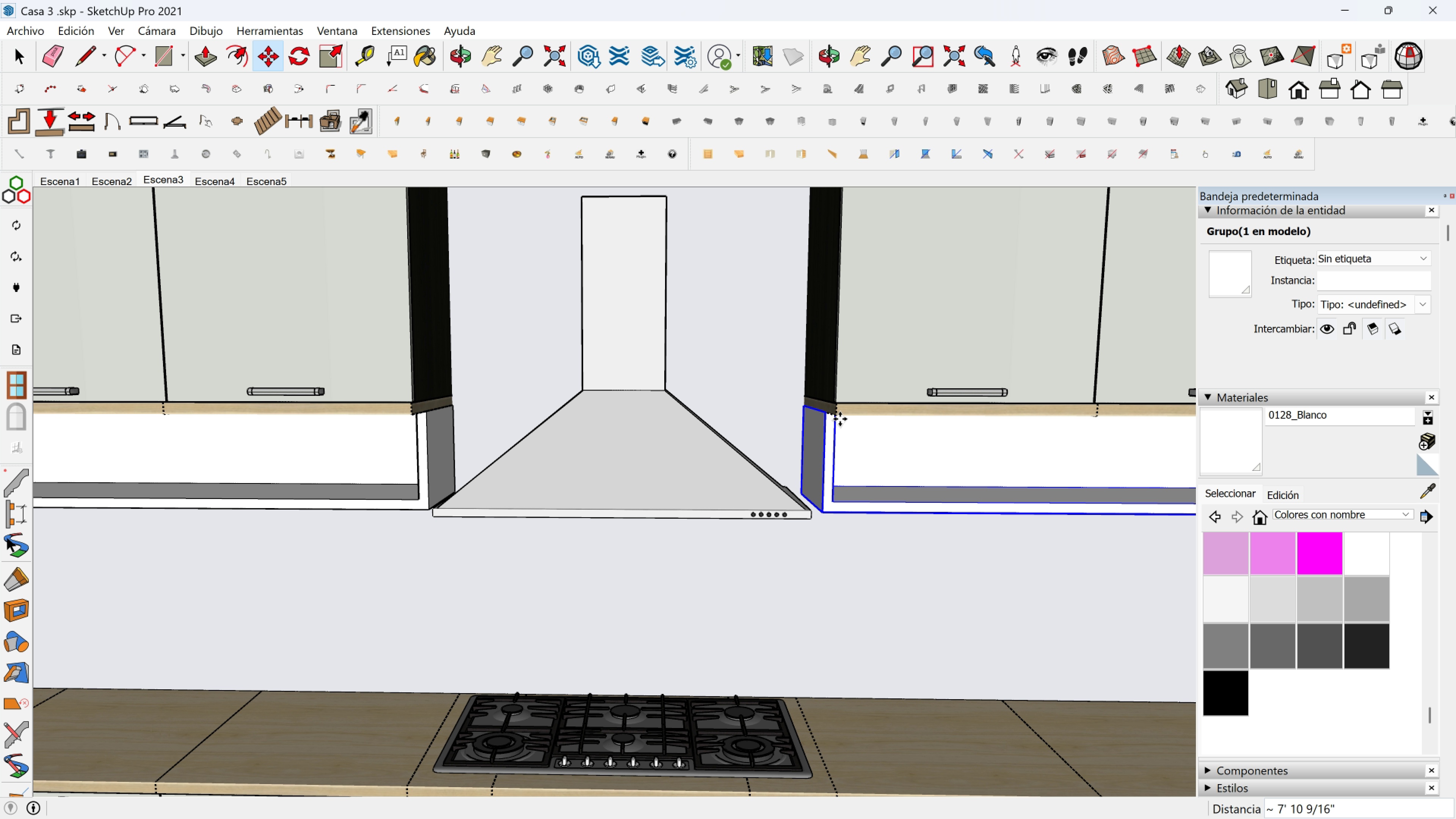 
key(Shift+ShiftLeft)
 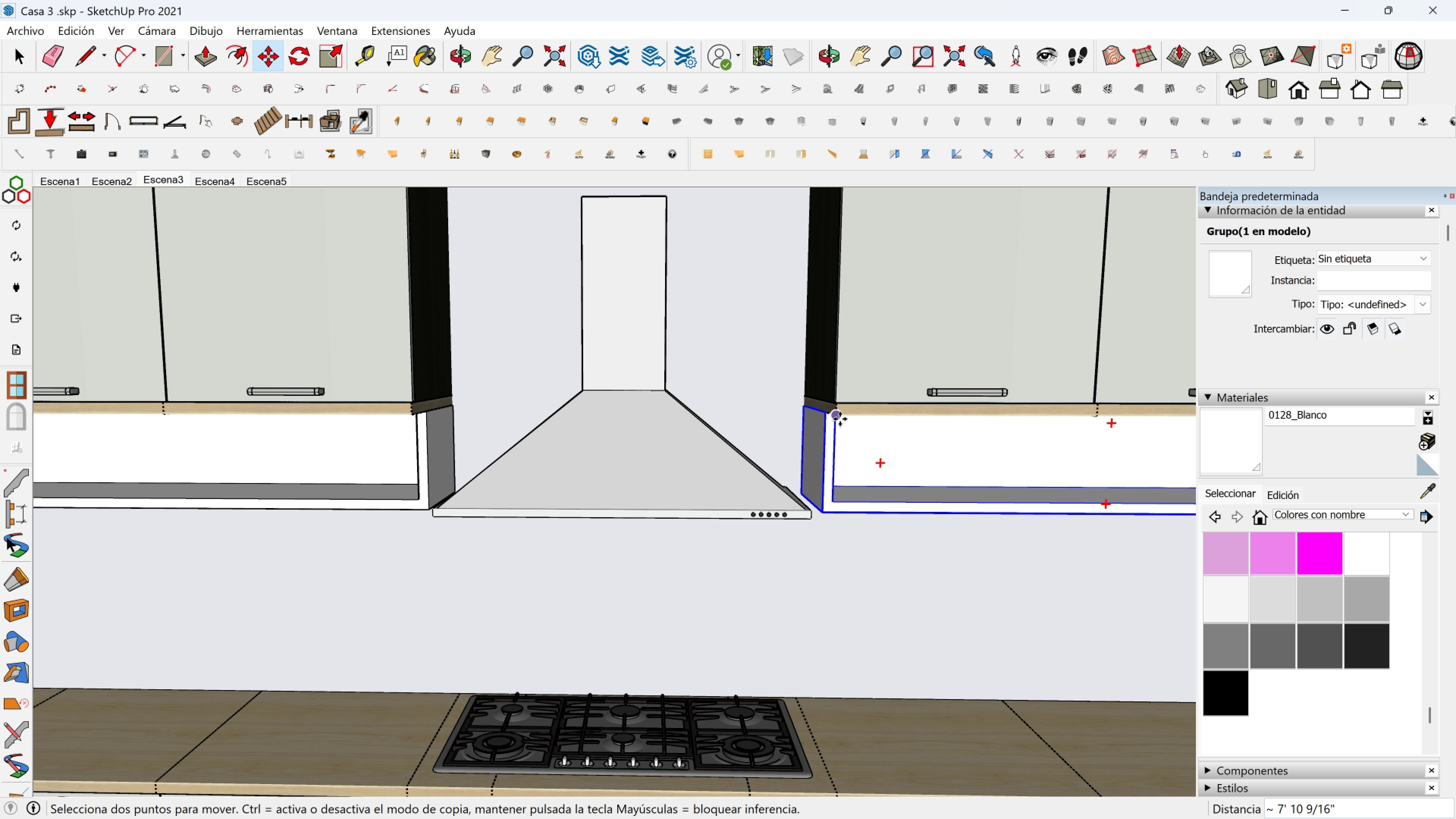 
key(Shift+ShiftLeft)
 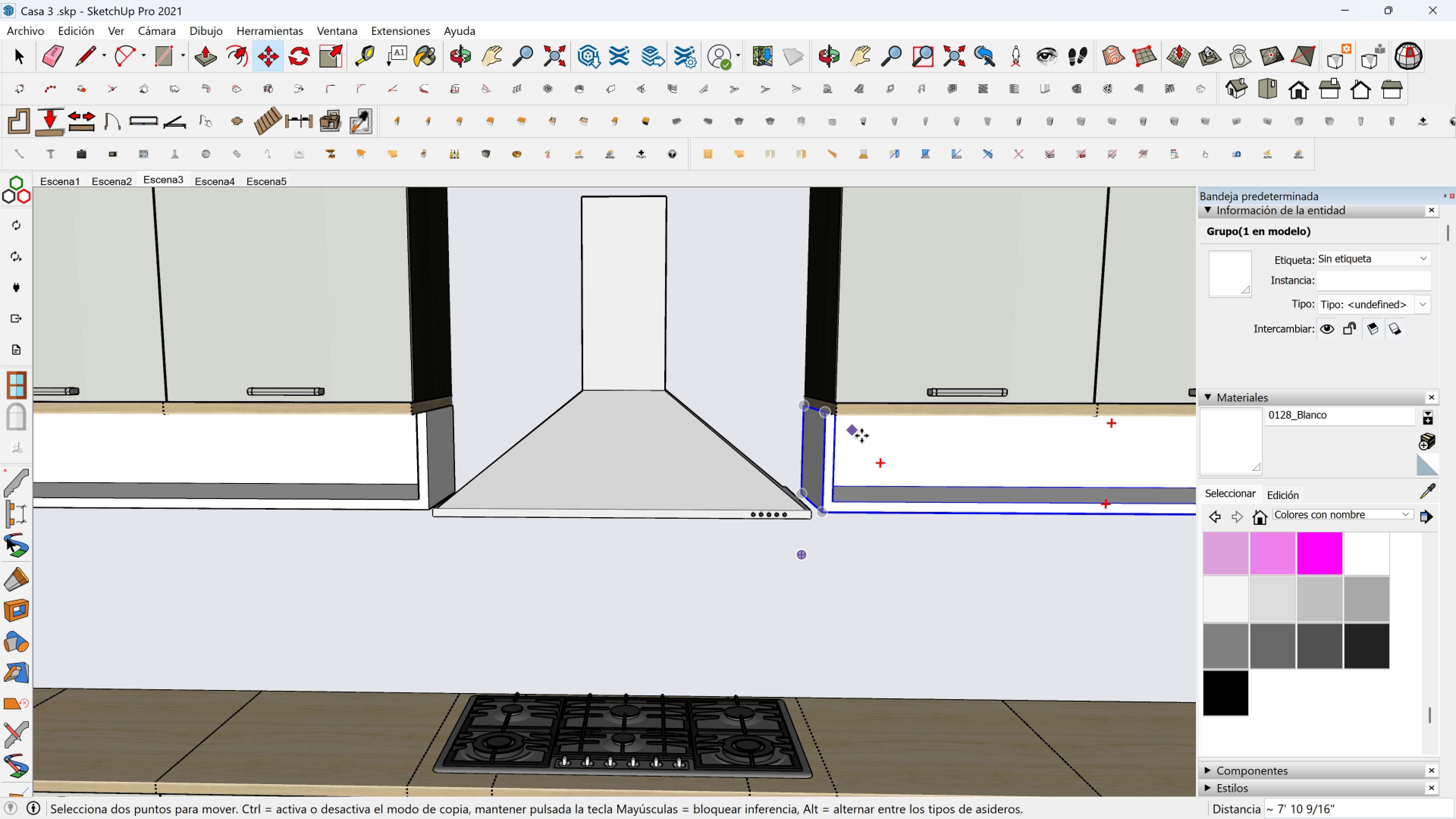 
key(Shift+ShiftLeft)
 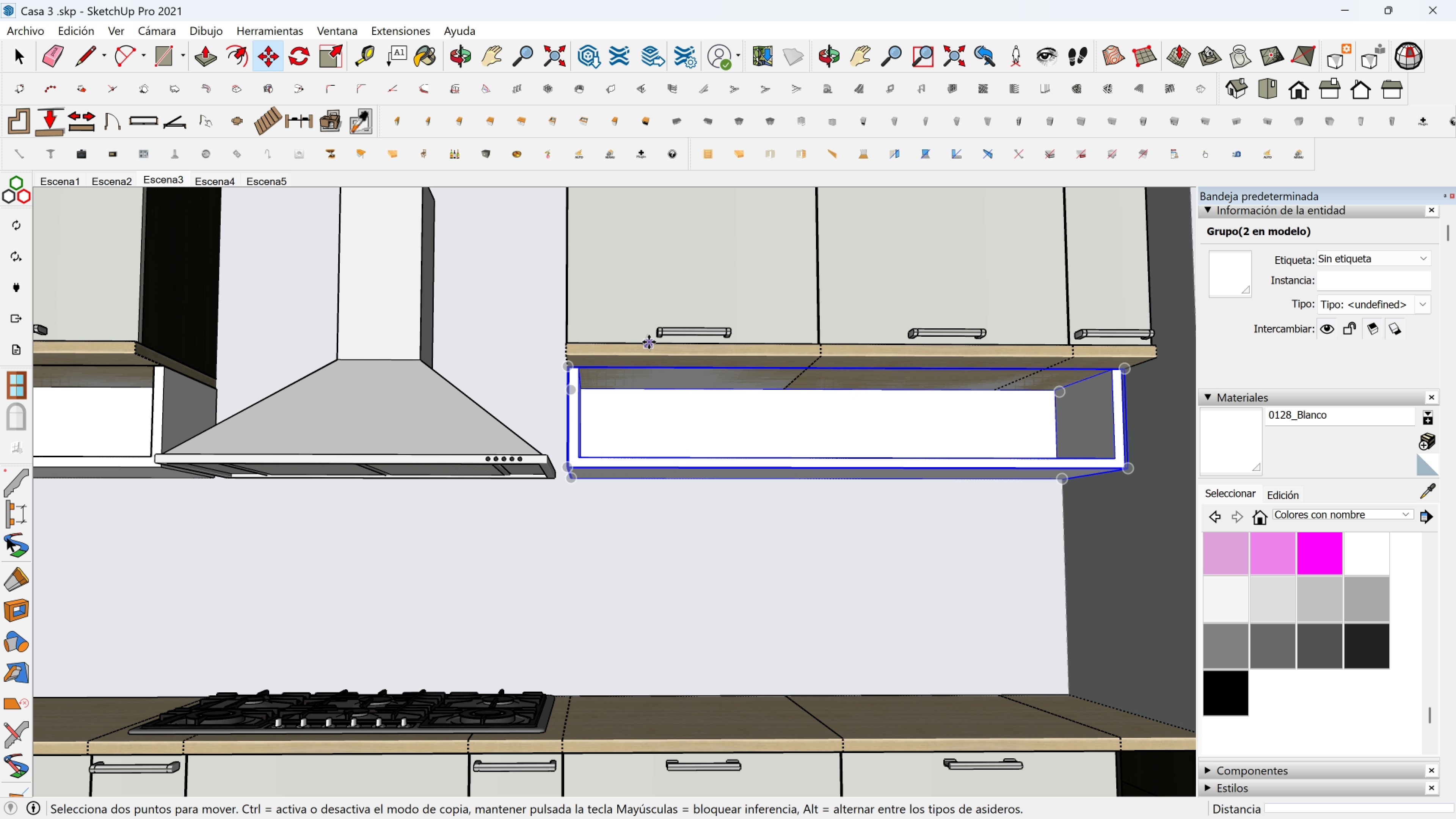 
key(Shift+ShiftLeft)
 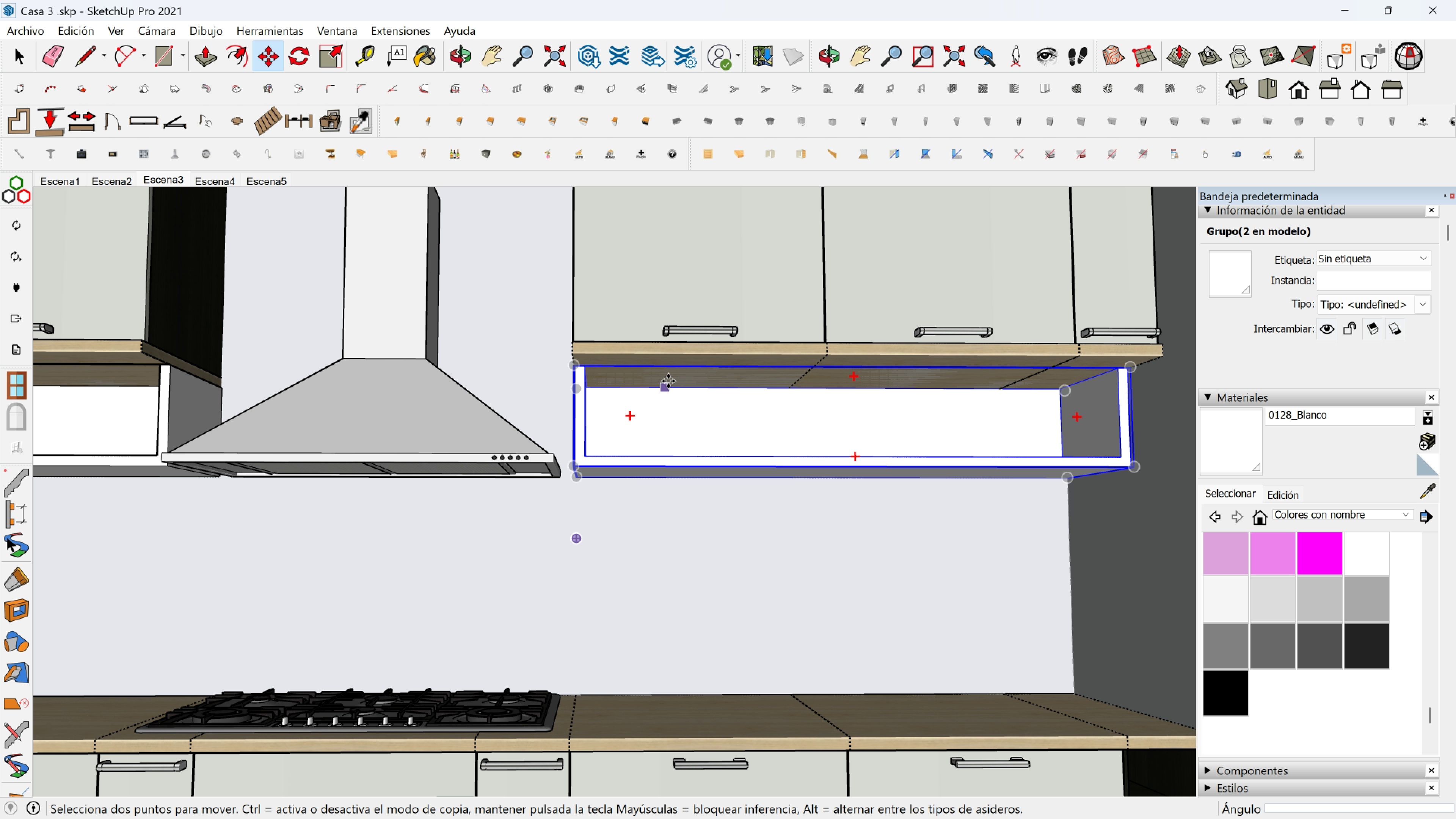 
key(Space)
 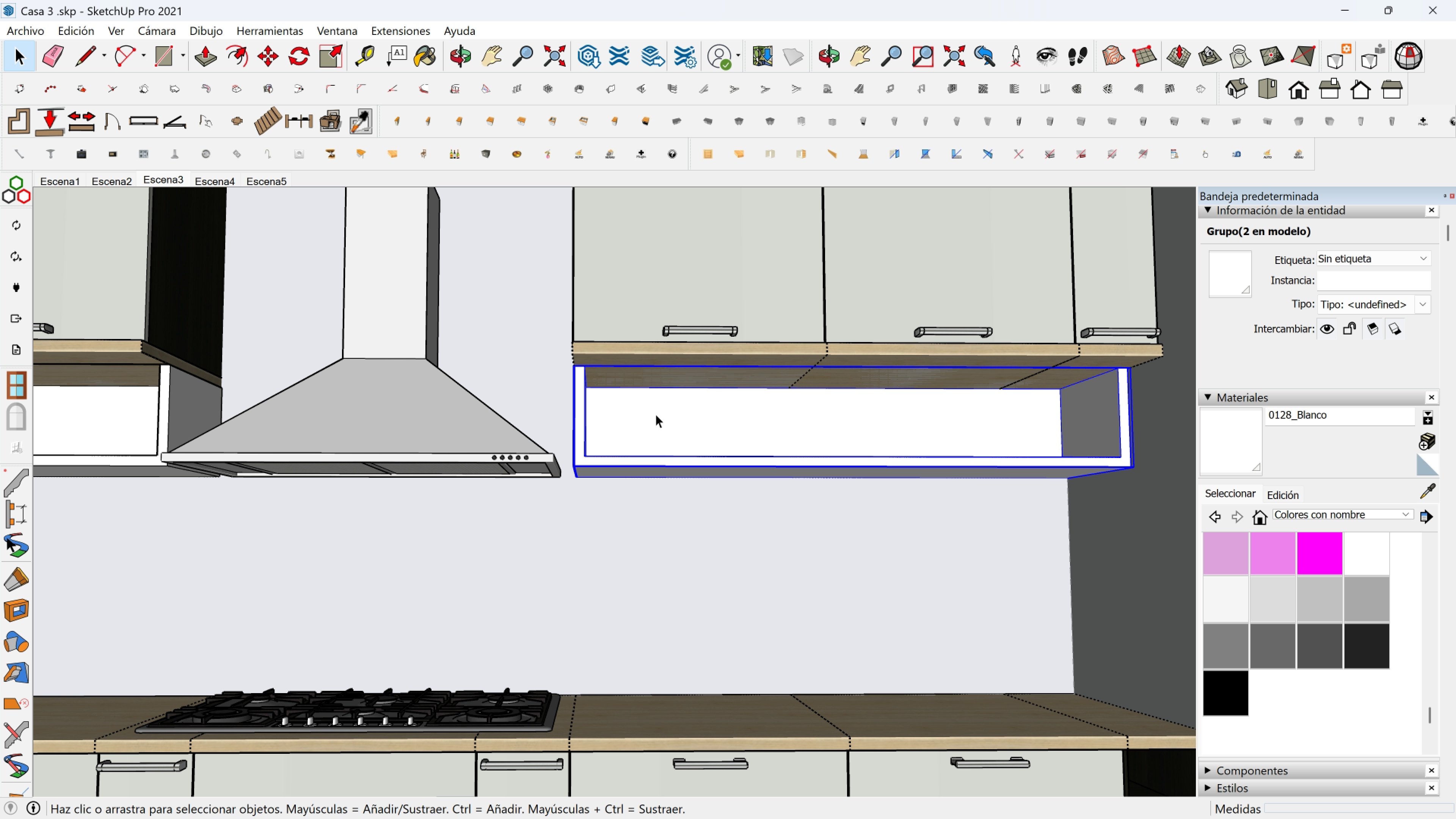 
double_click([656, 414])
 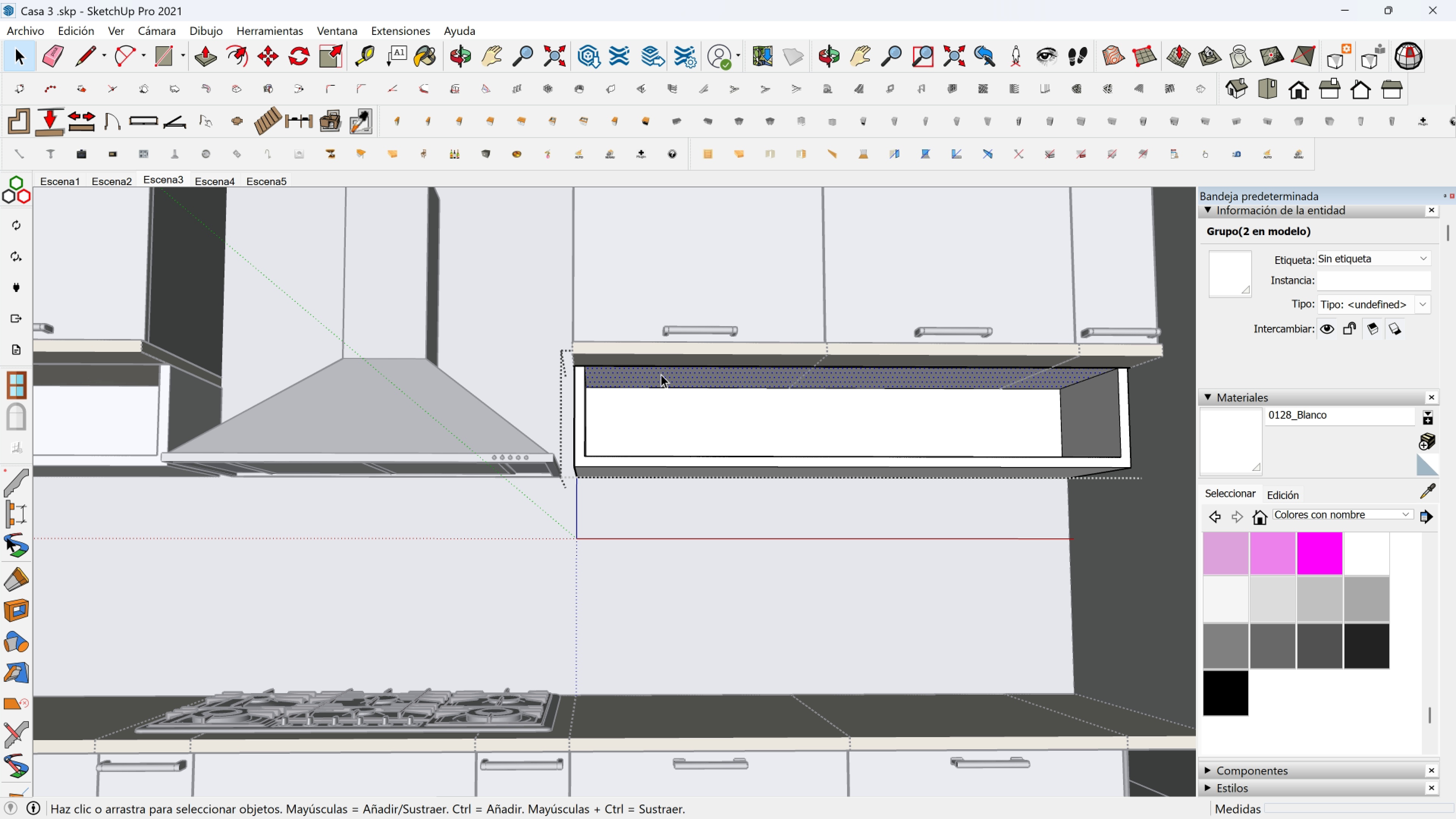 
triple_click([661, 374])
 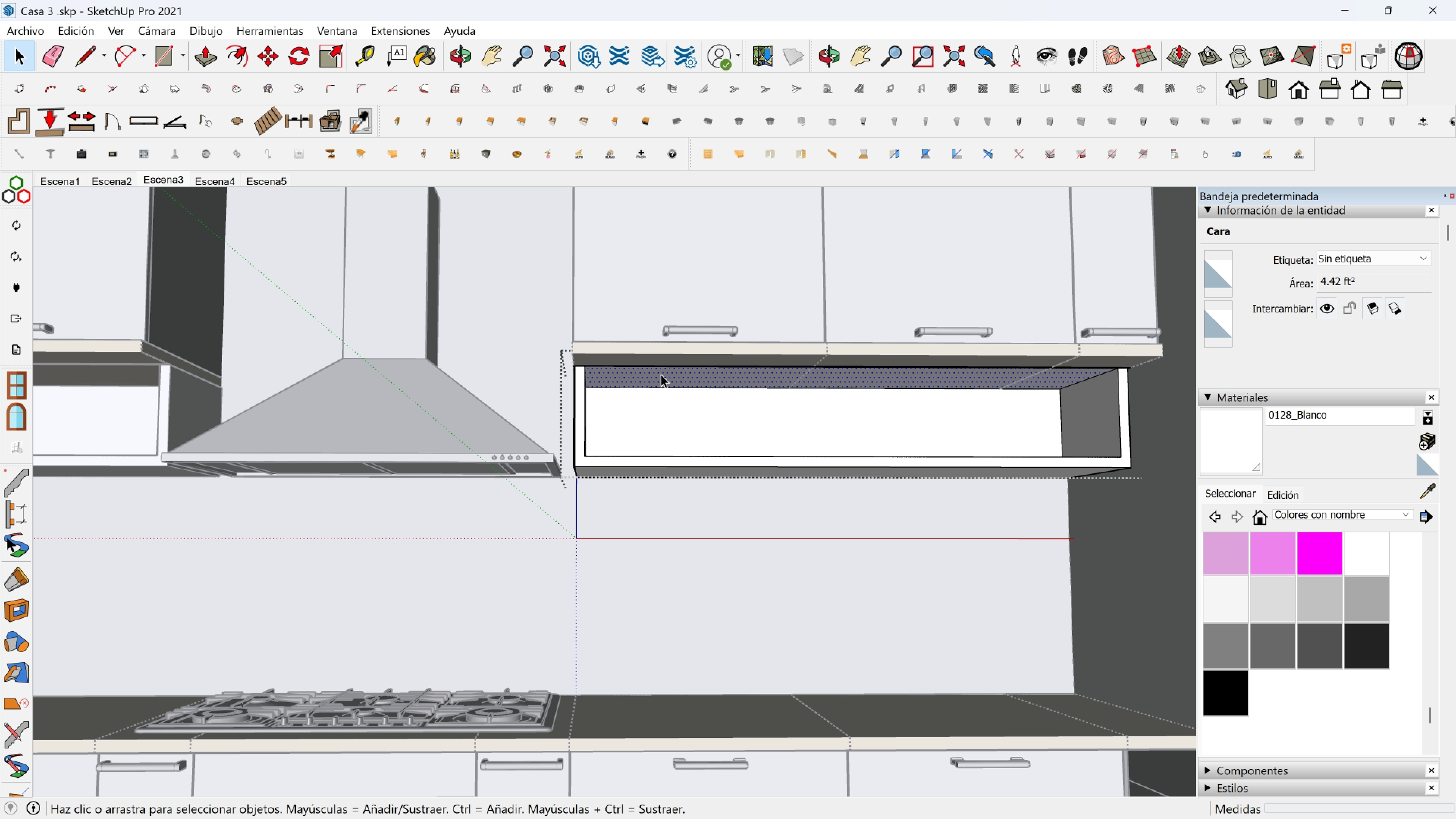 
key(Delete)
 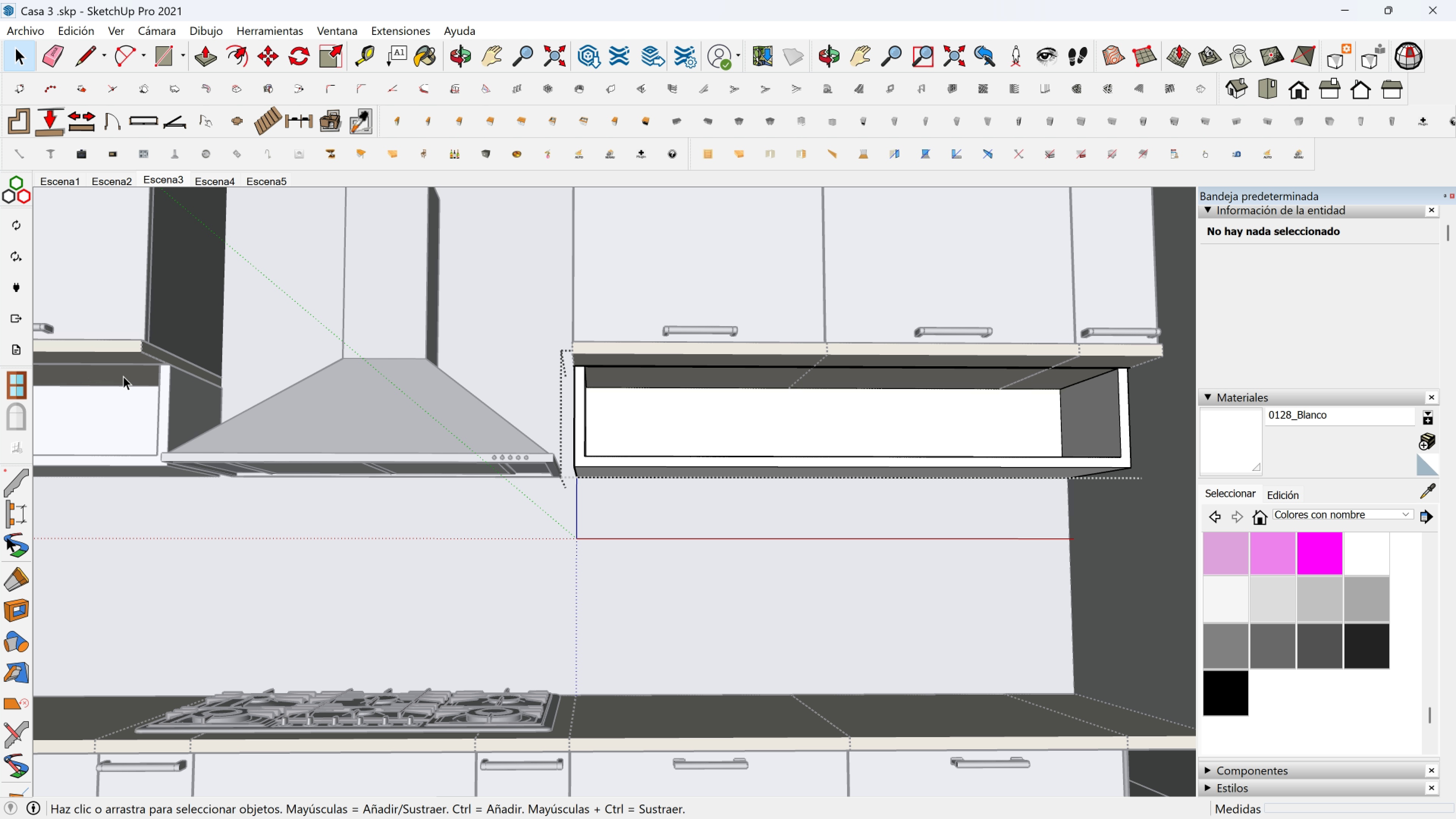 
double_click([123, 376])
 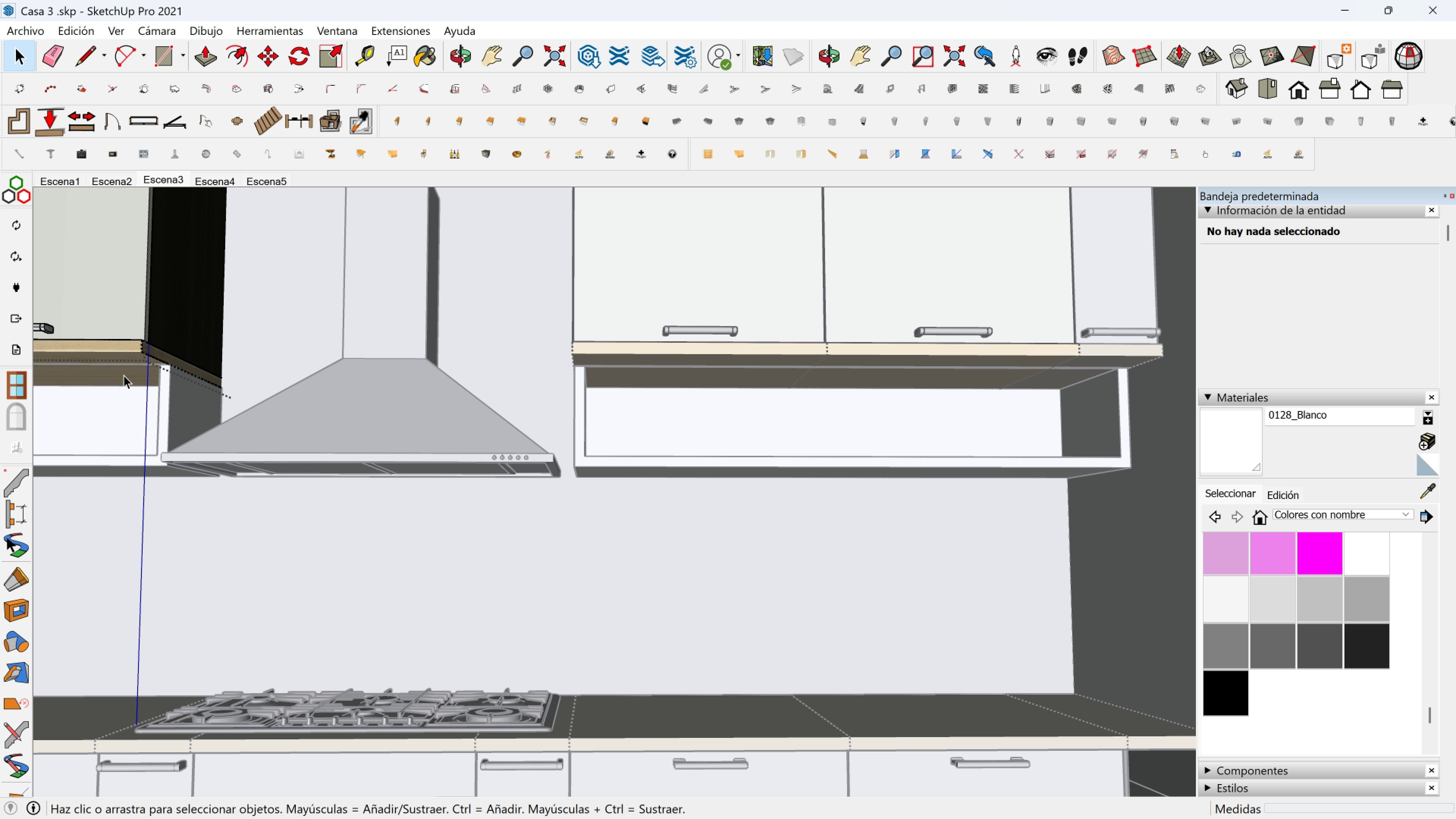 
left_click([124, 375])
 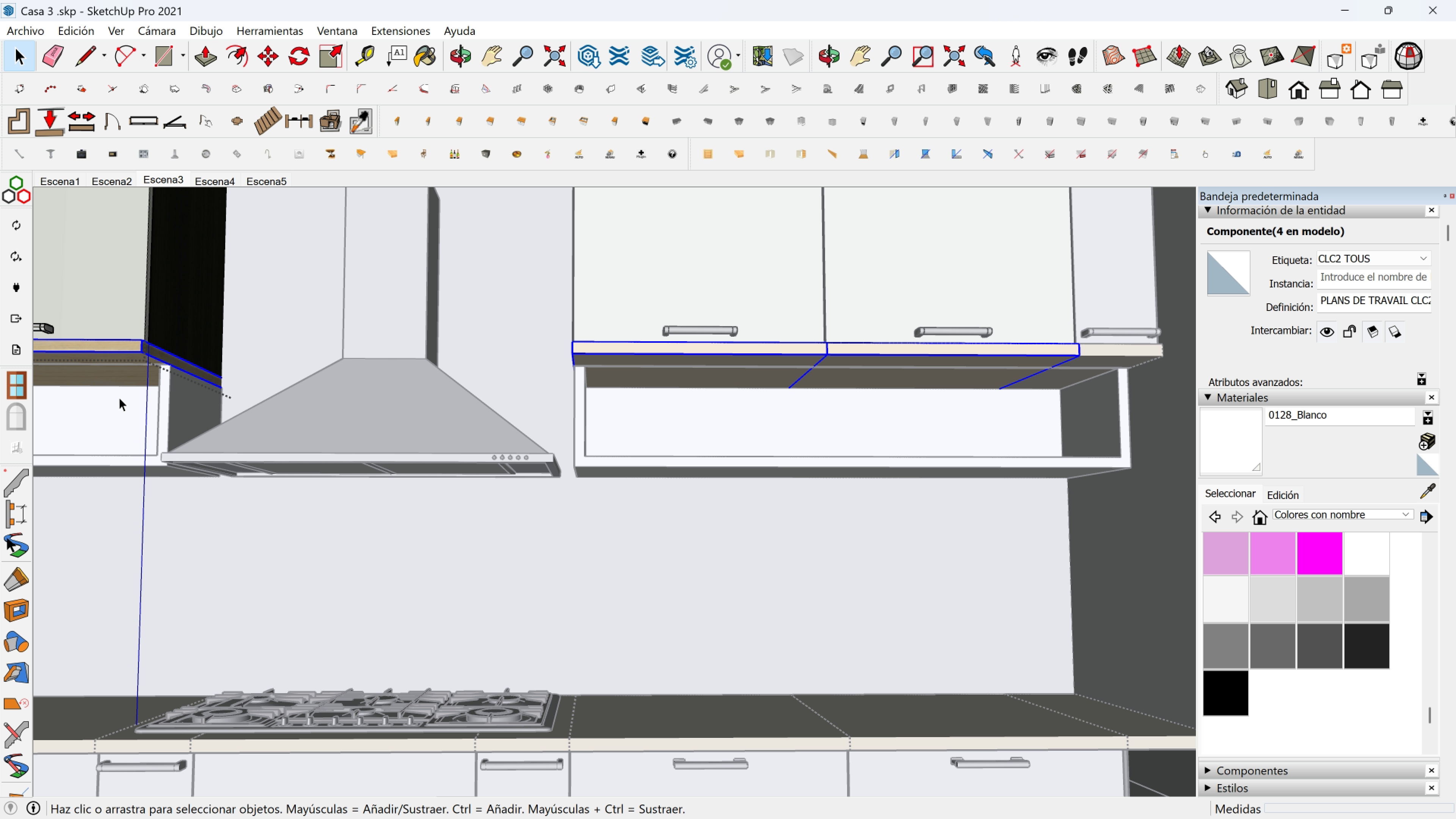 
double_click([119, 397])
 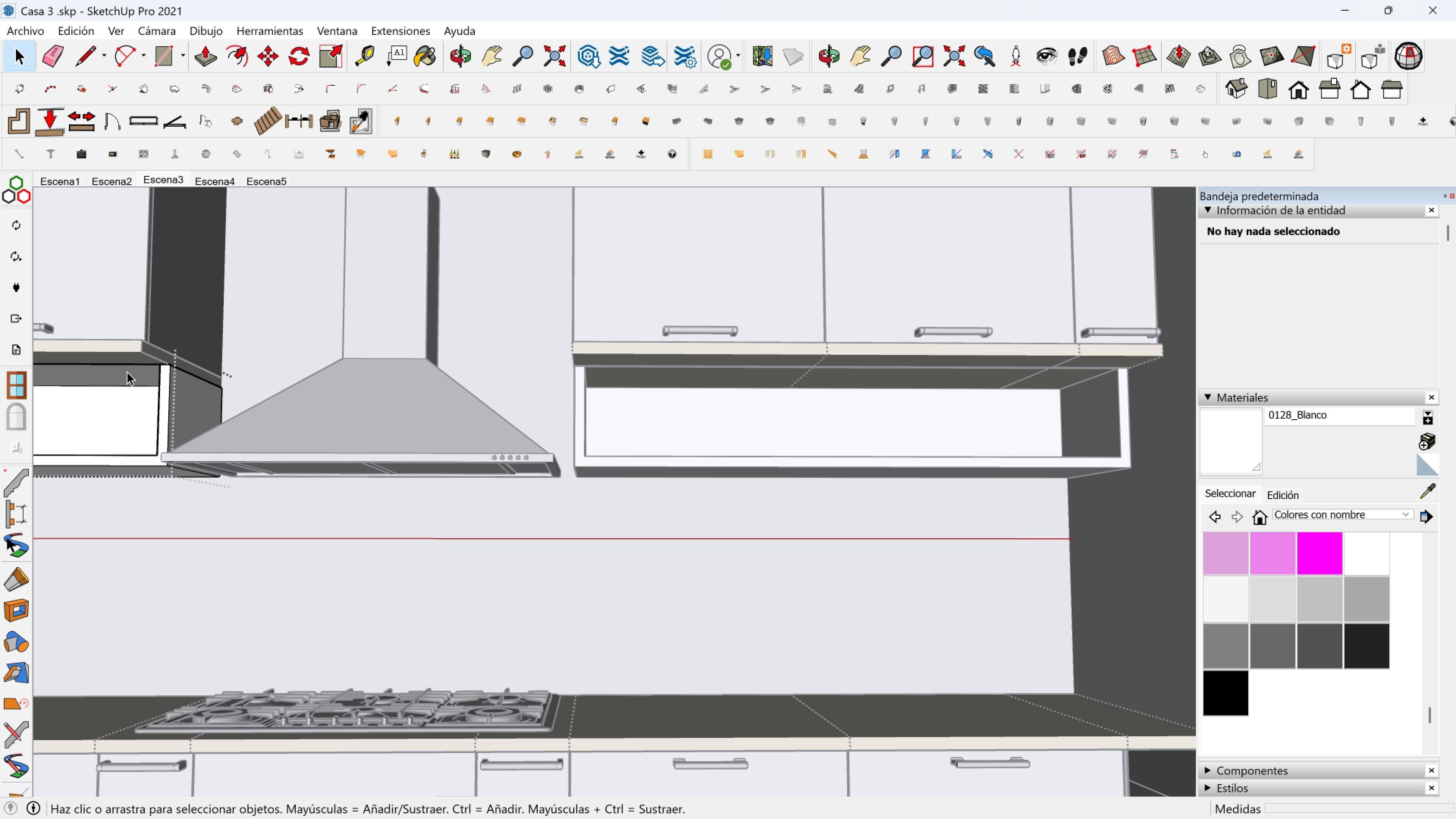 
left_click([127, 372])
 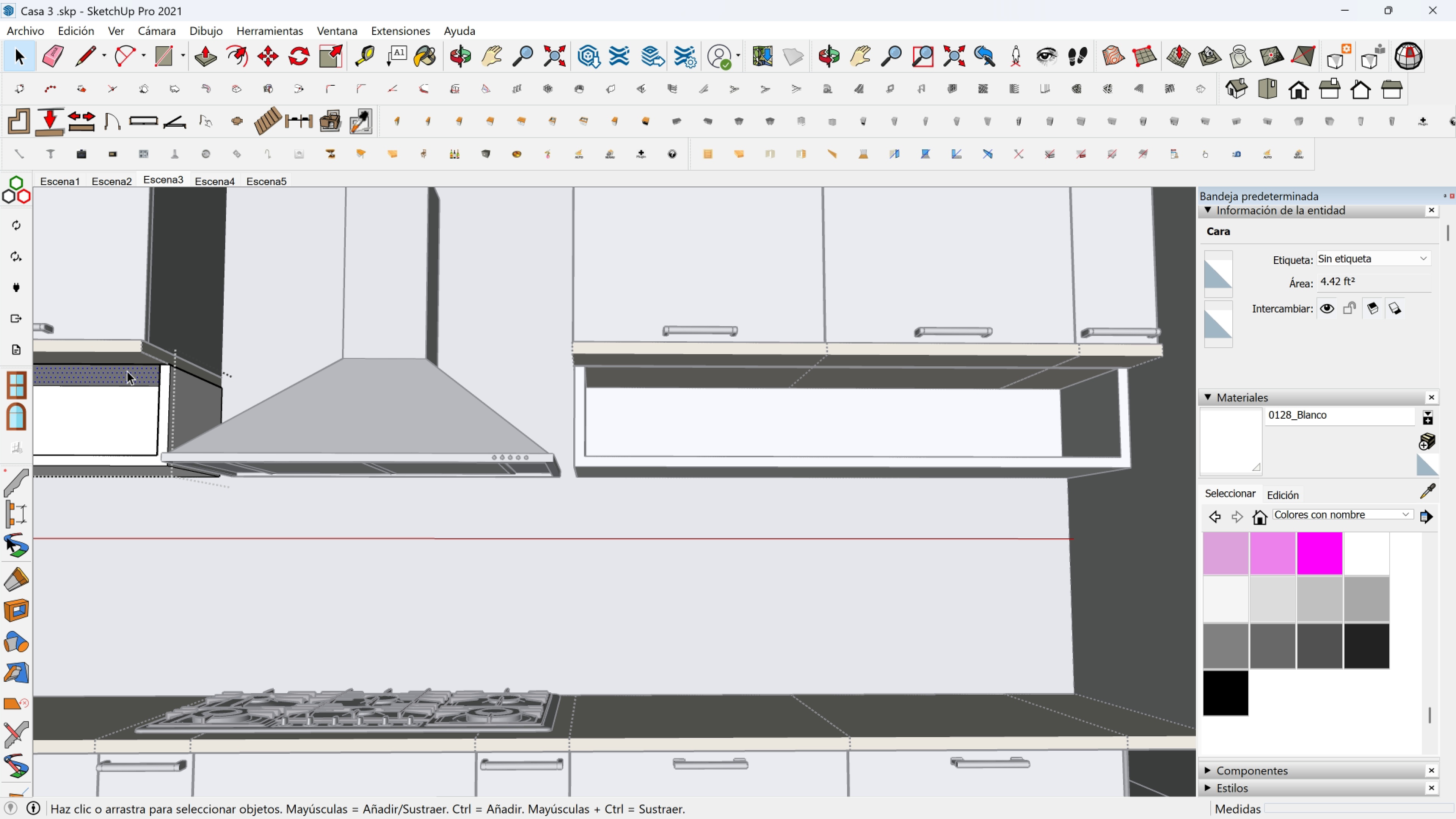 
key(Delete)
 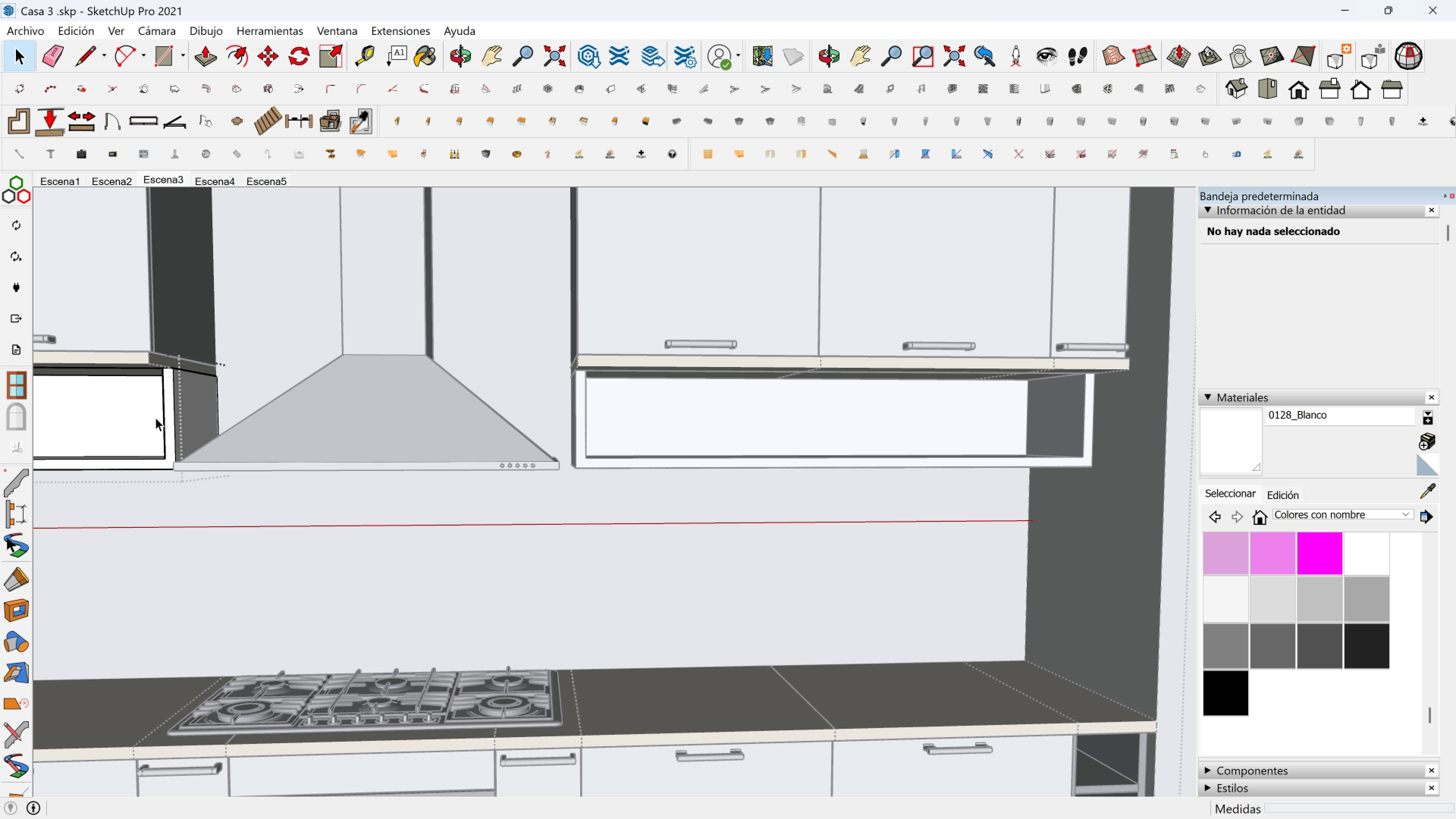 
key(Escape)
 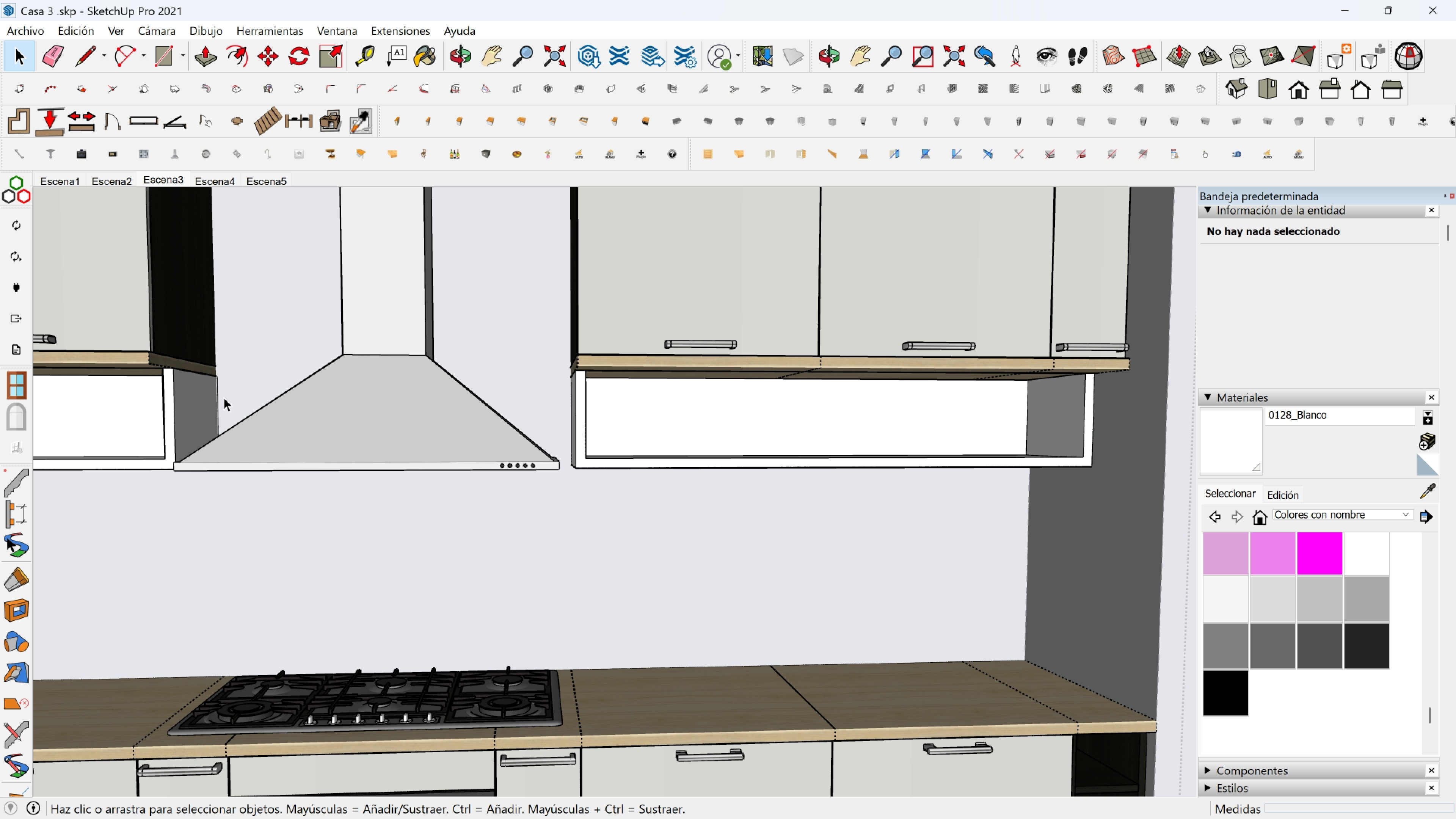 
key(Escape)
 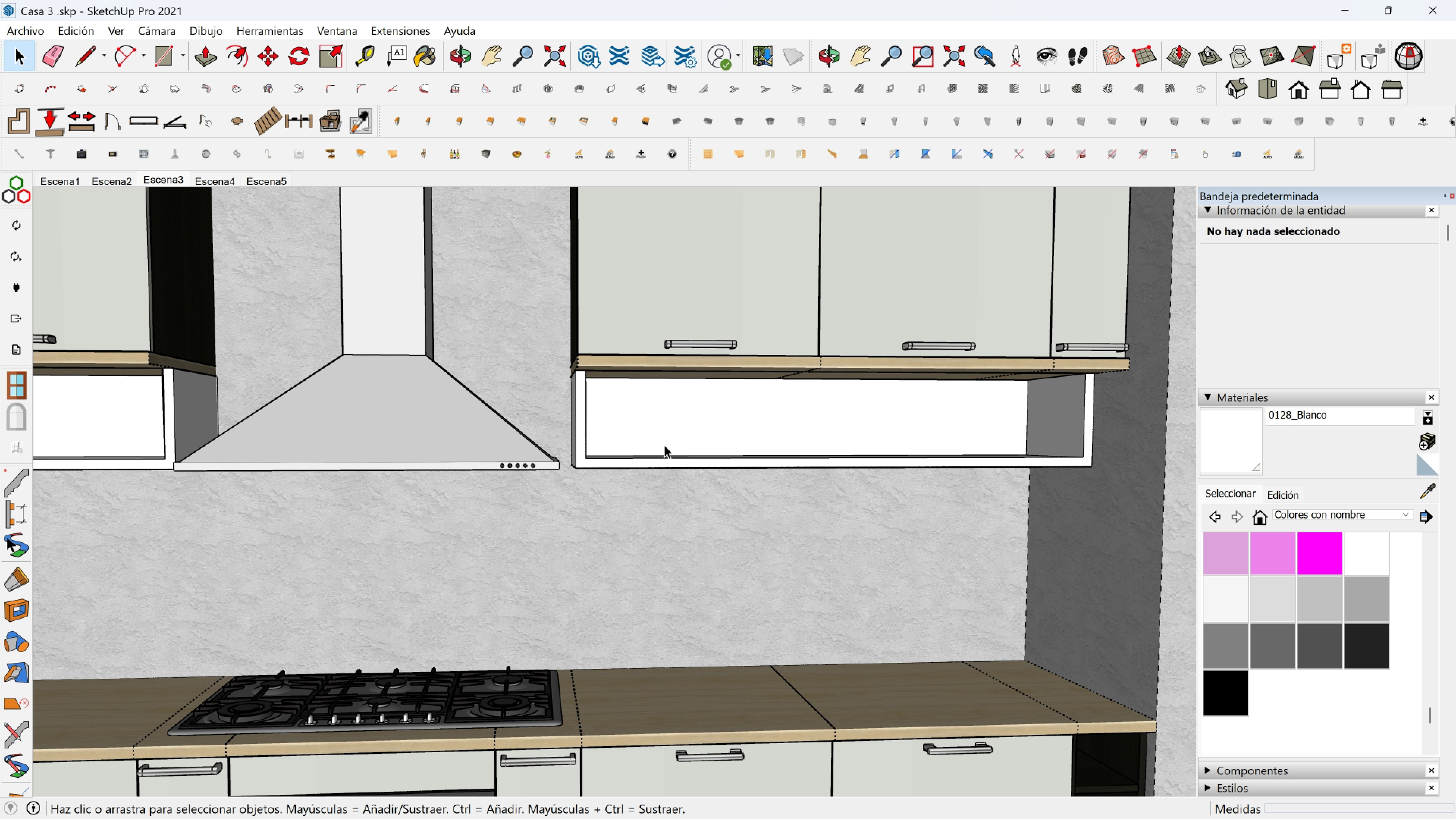 
scroll: coordinate [671, 447], scroll_direction: down, amount: 2.0